 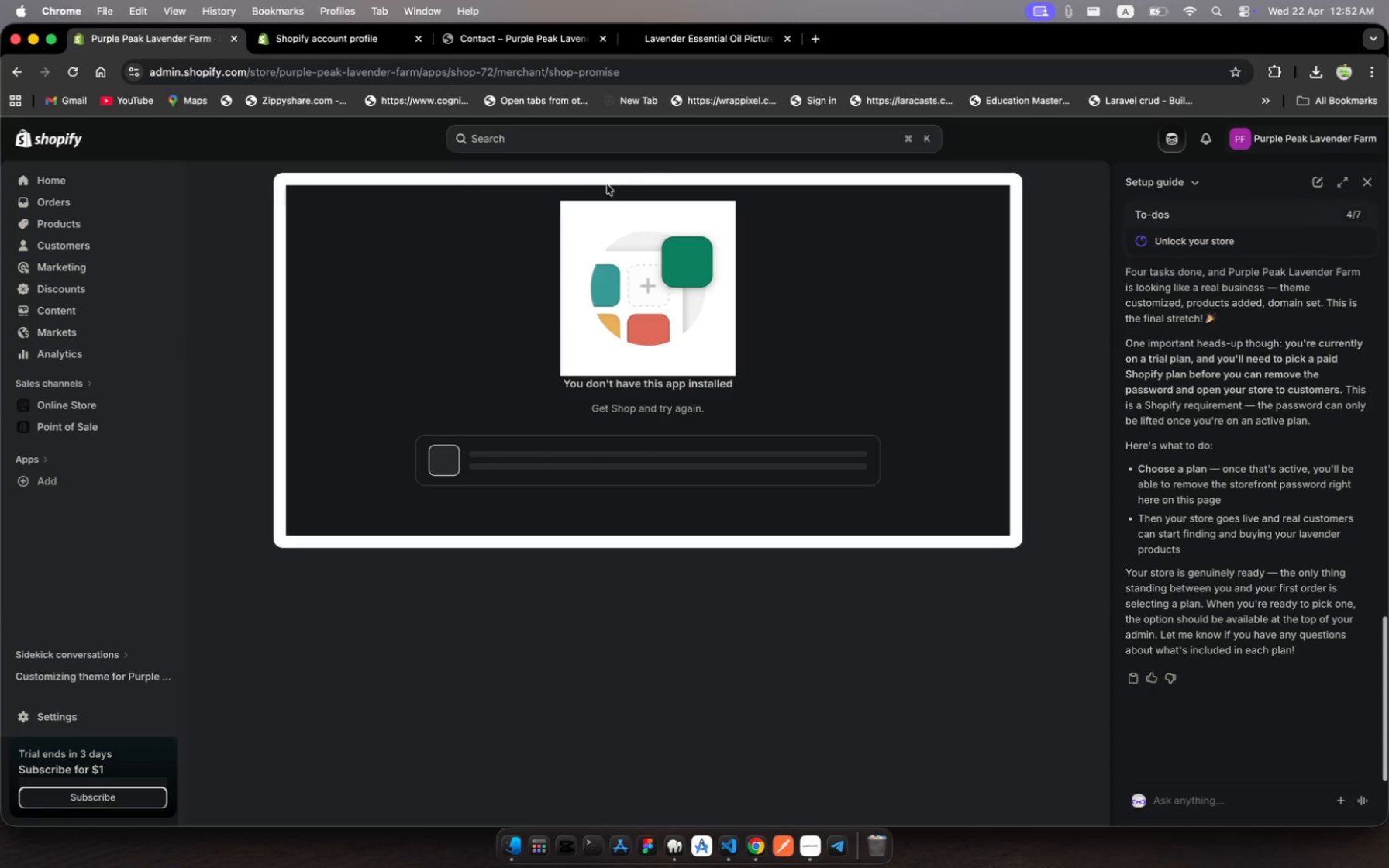 
left_click([64, 224])
 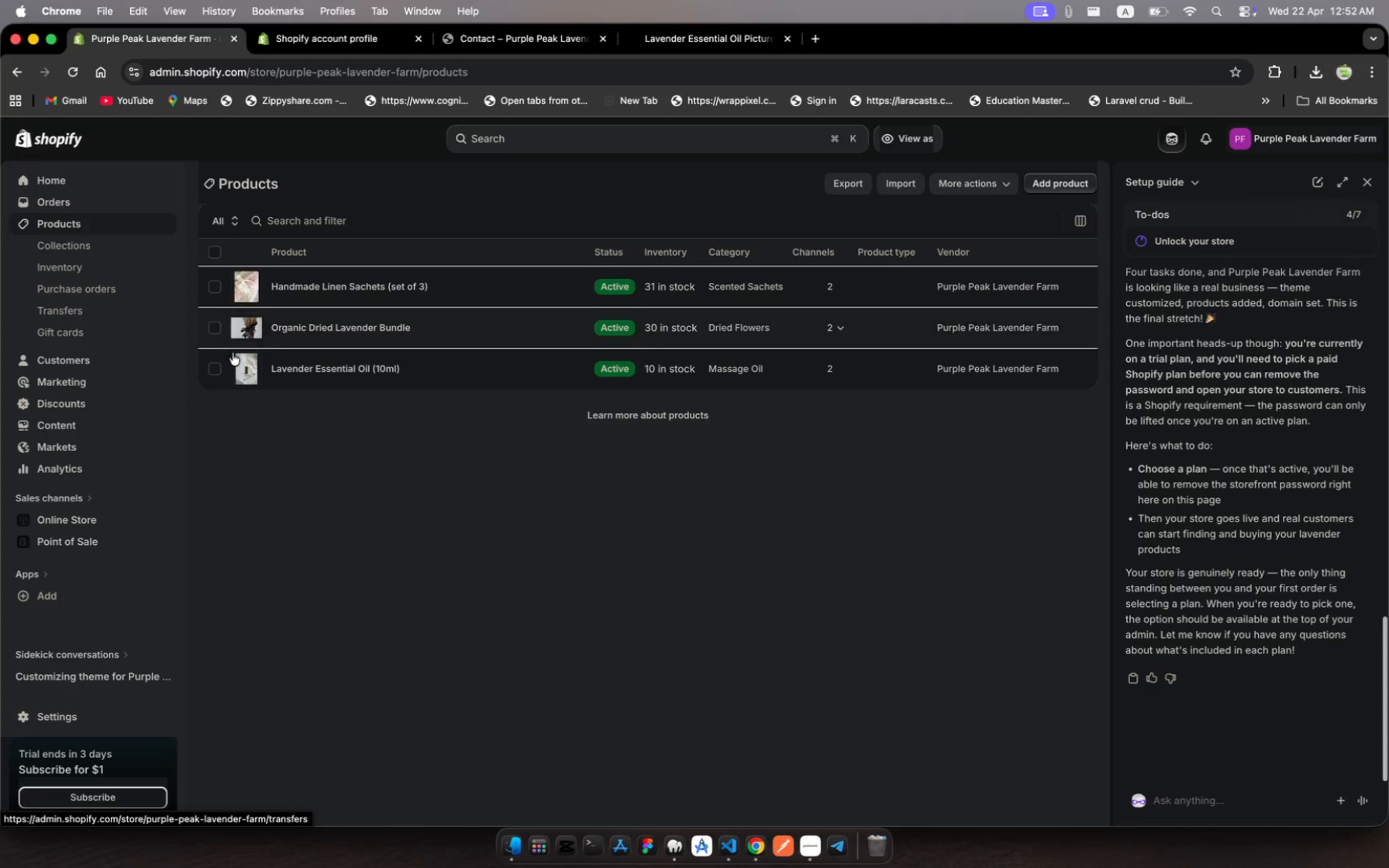 
wait(11.13)
 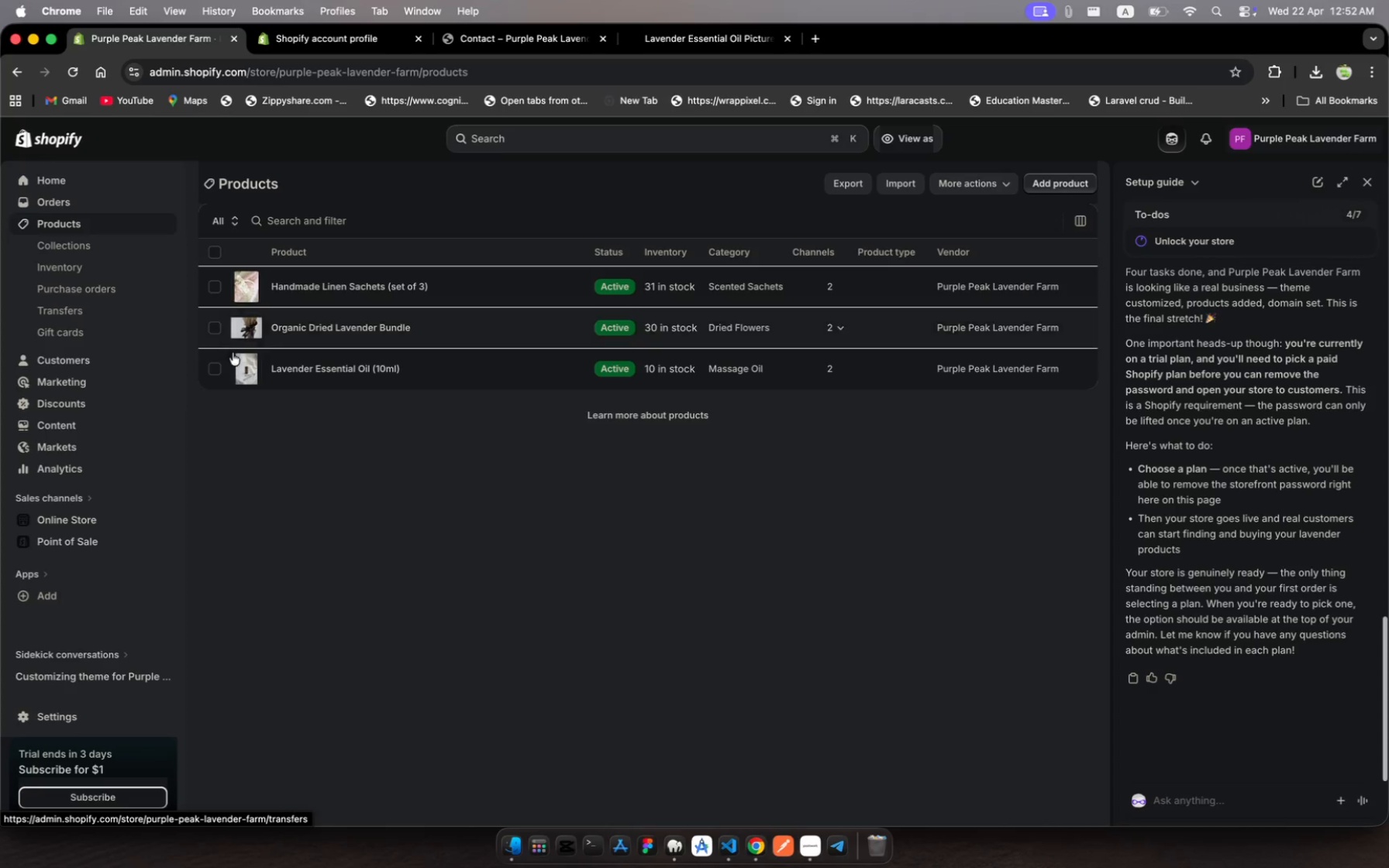 
left_click([314, 287])
 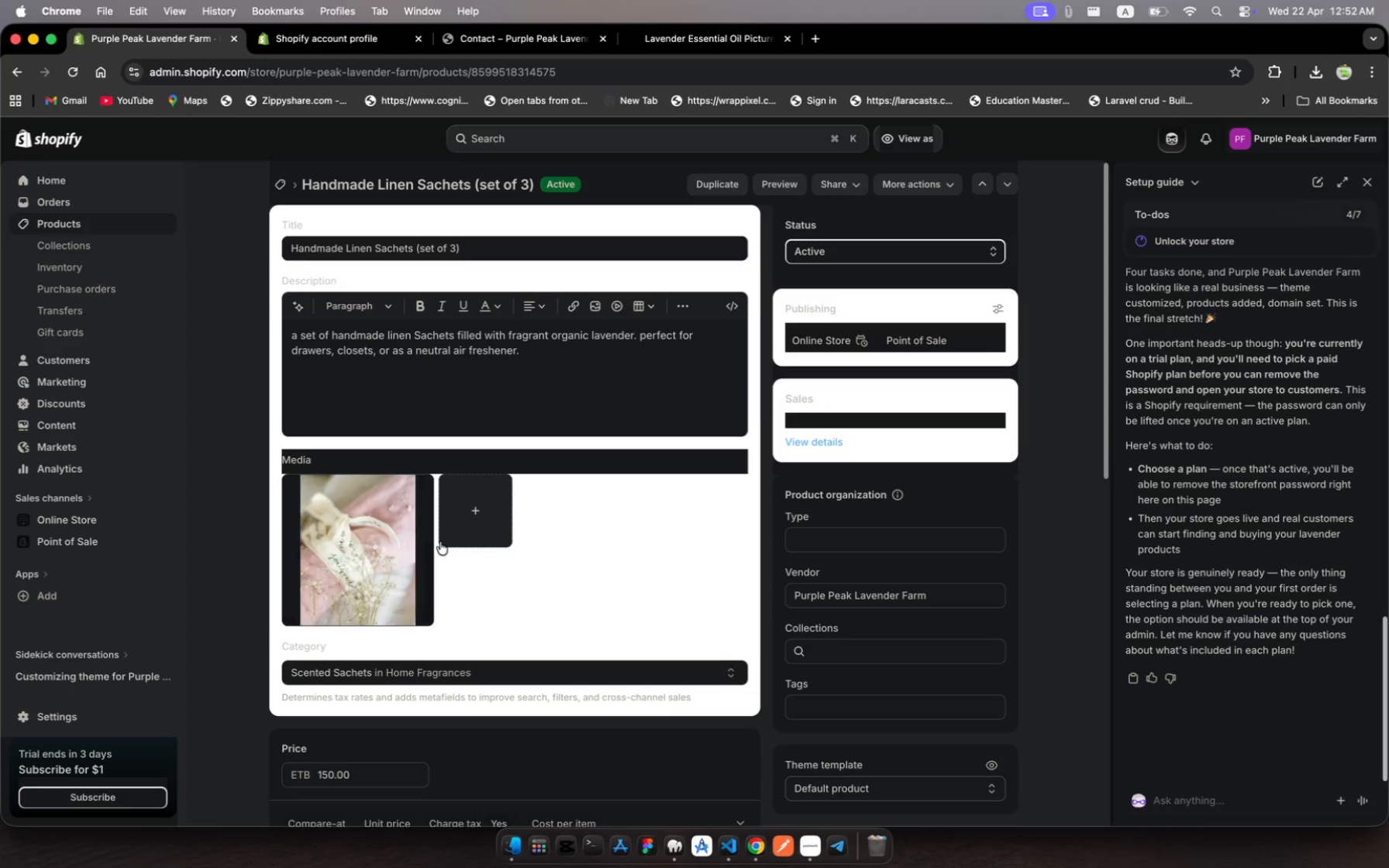 
scroll: coordinate [433, 462], scroll_direction: down, amount: 132.0
 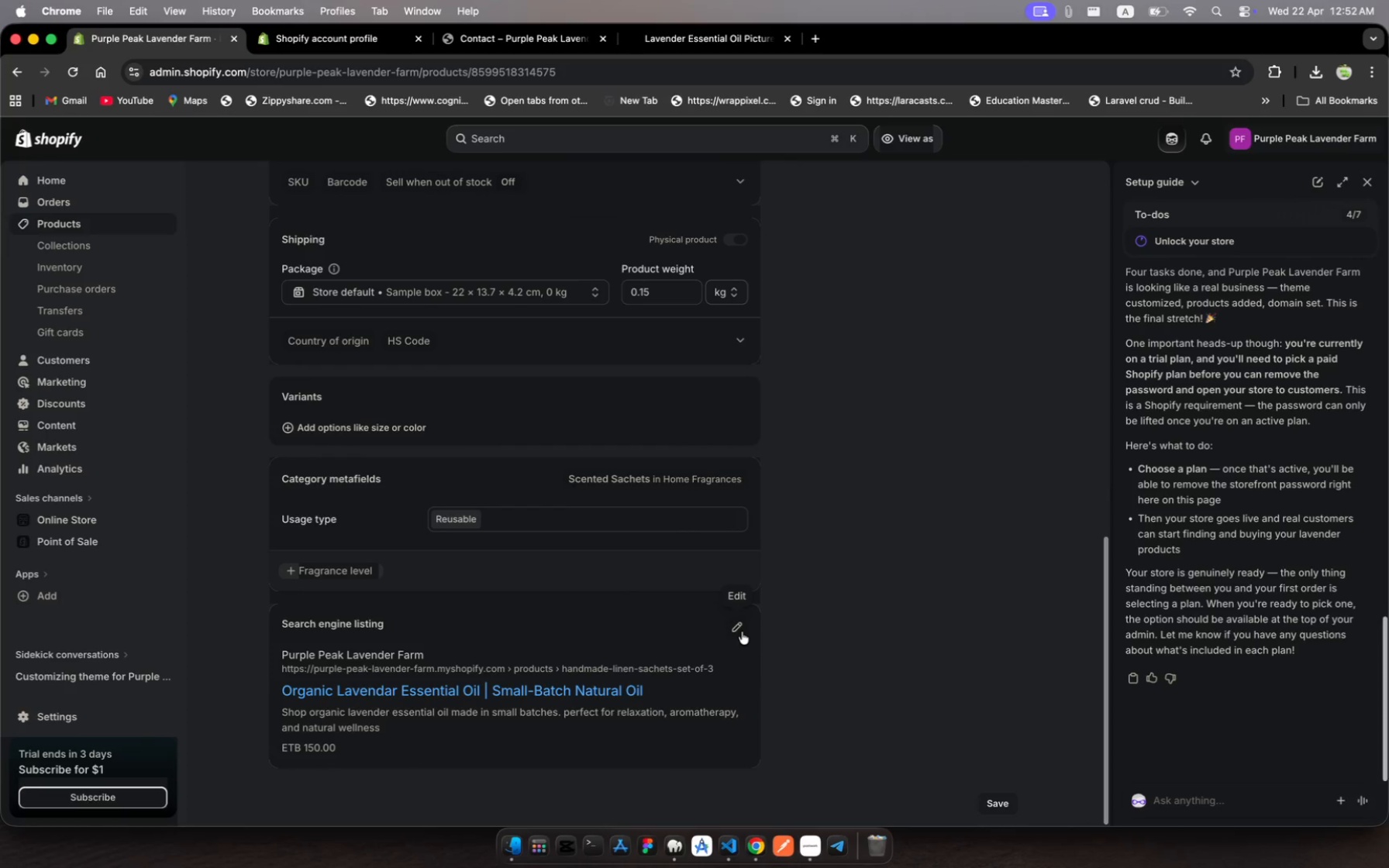 
left_click([741, 632])
 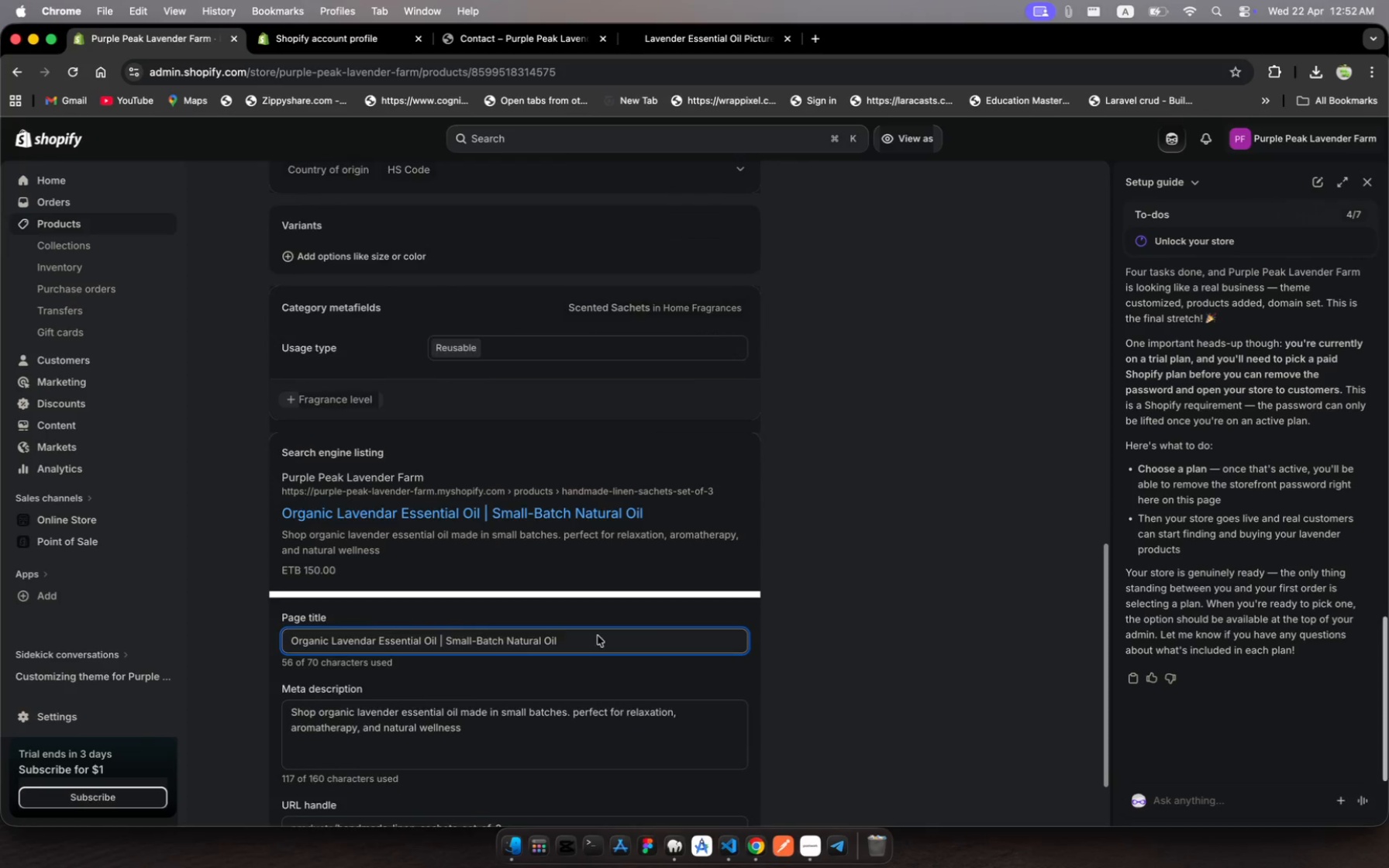 
scroll: coordinate [598, 636], scroll_direction: down, amount: 36.0
 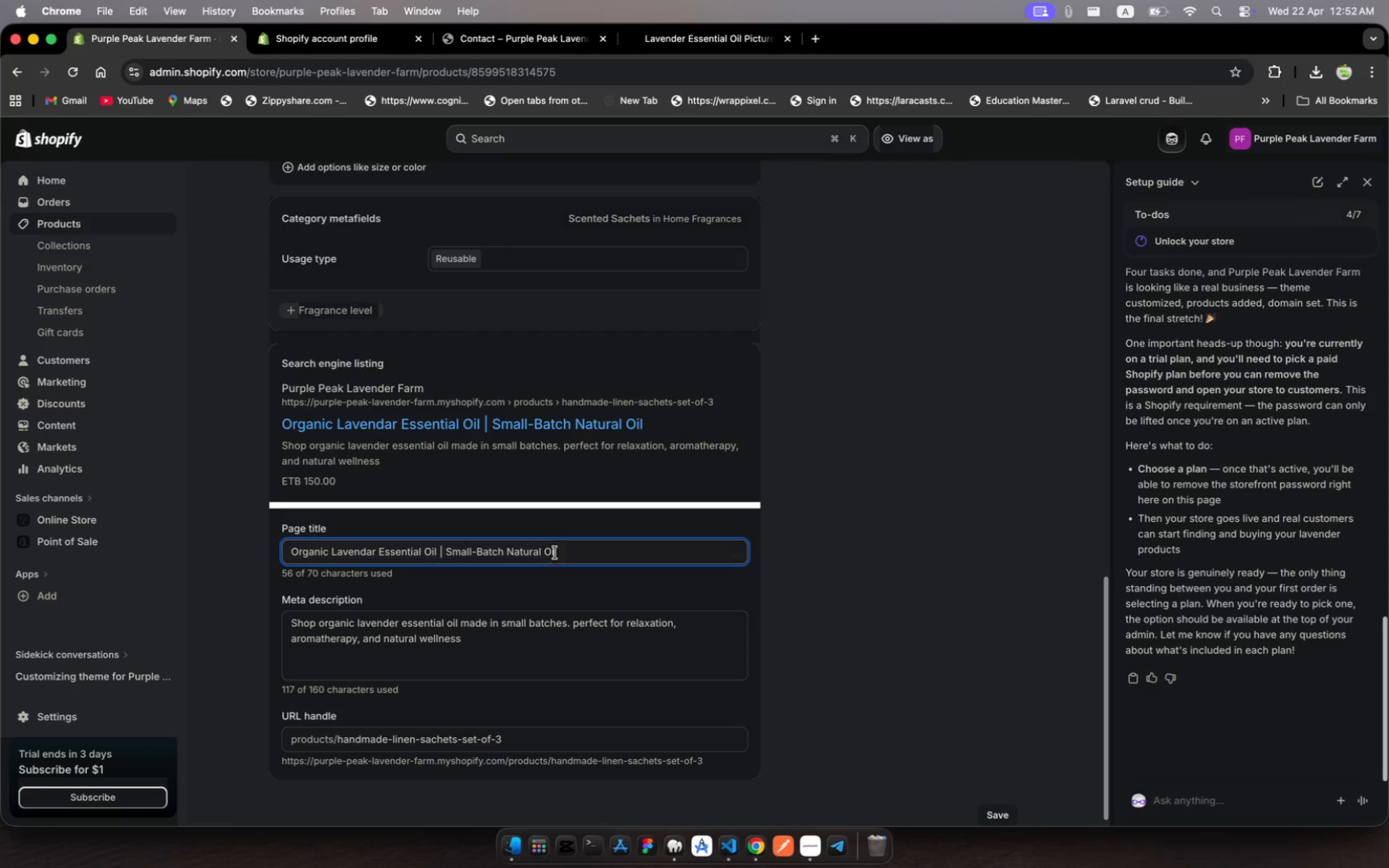 
wait(6.04)
 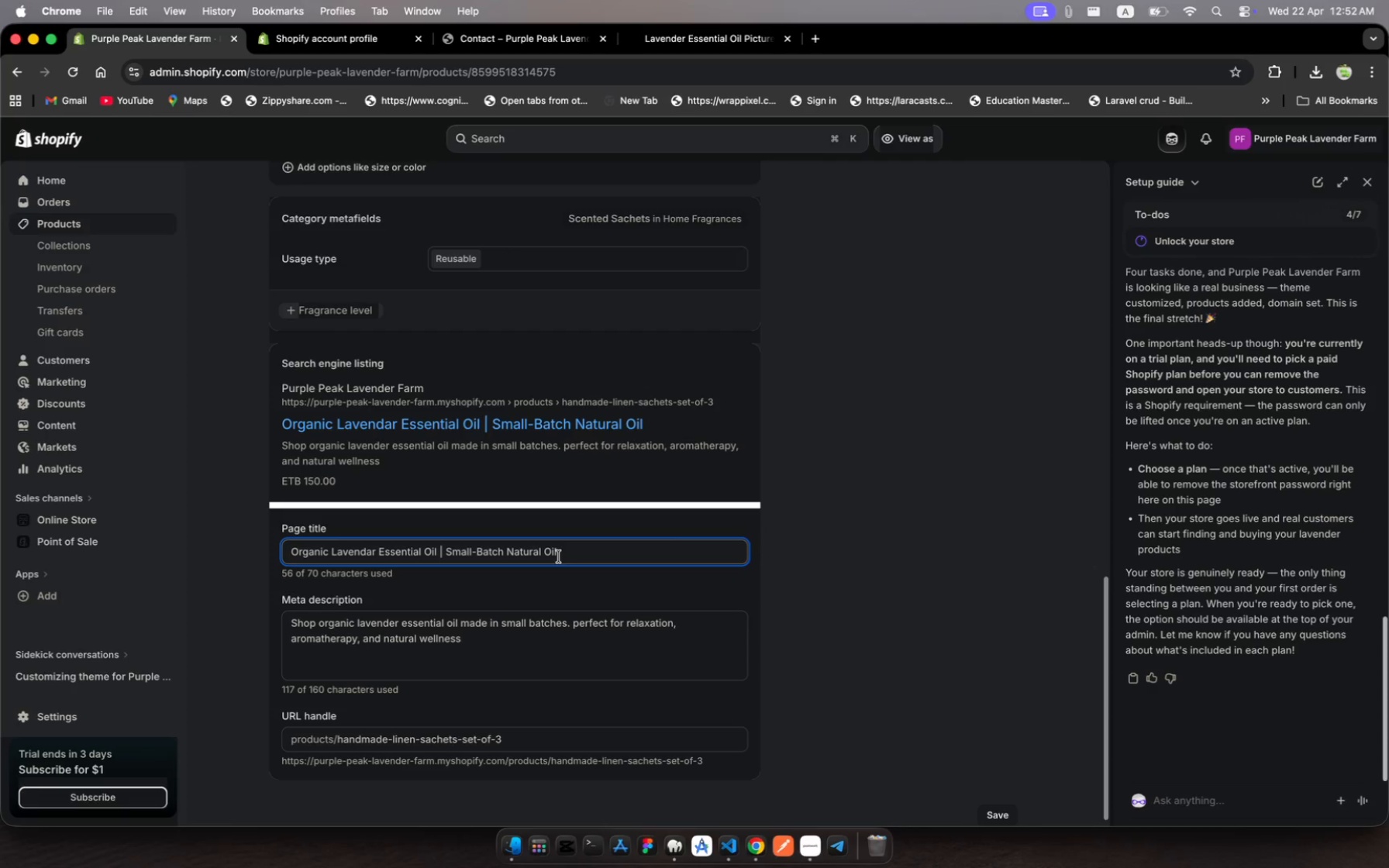 
key(Meta+Shift+5)
 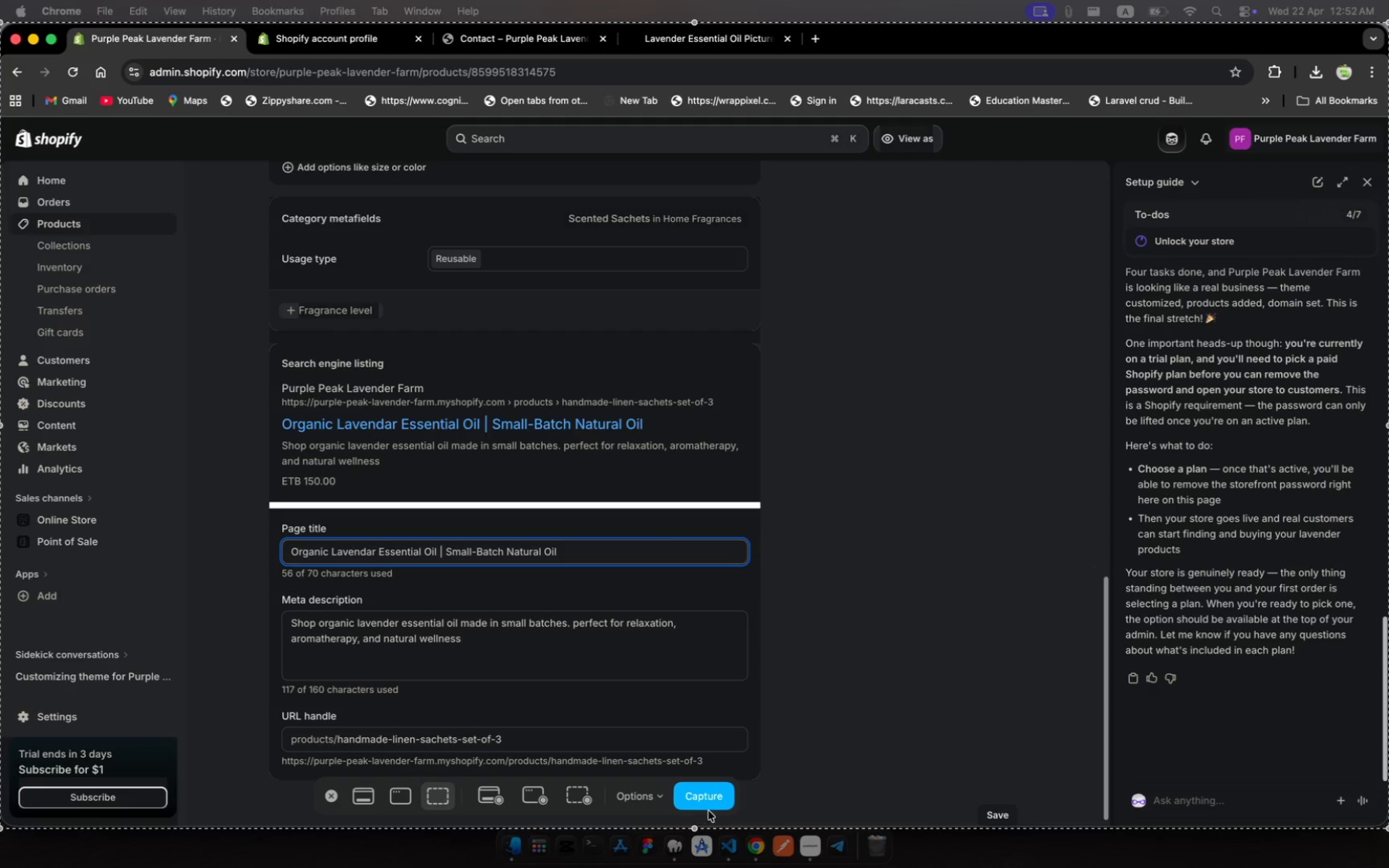 
left_click([708, 810])
 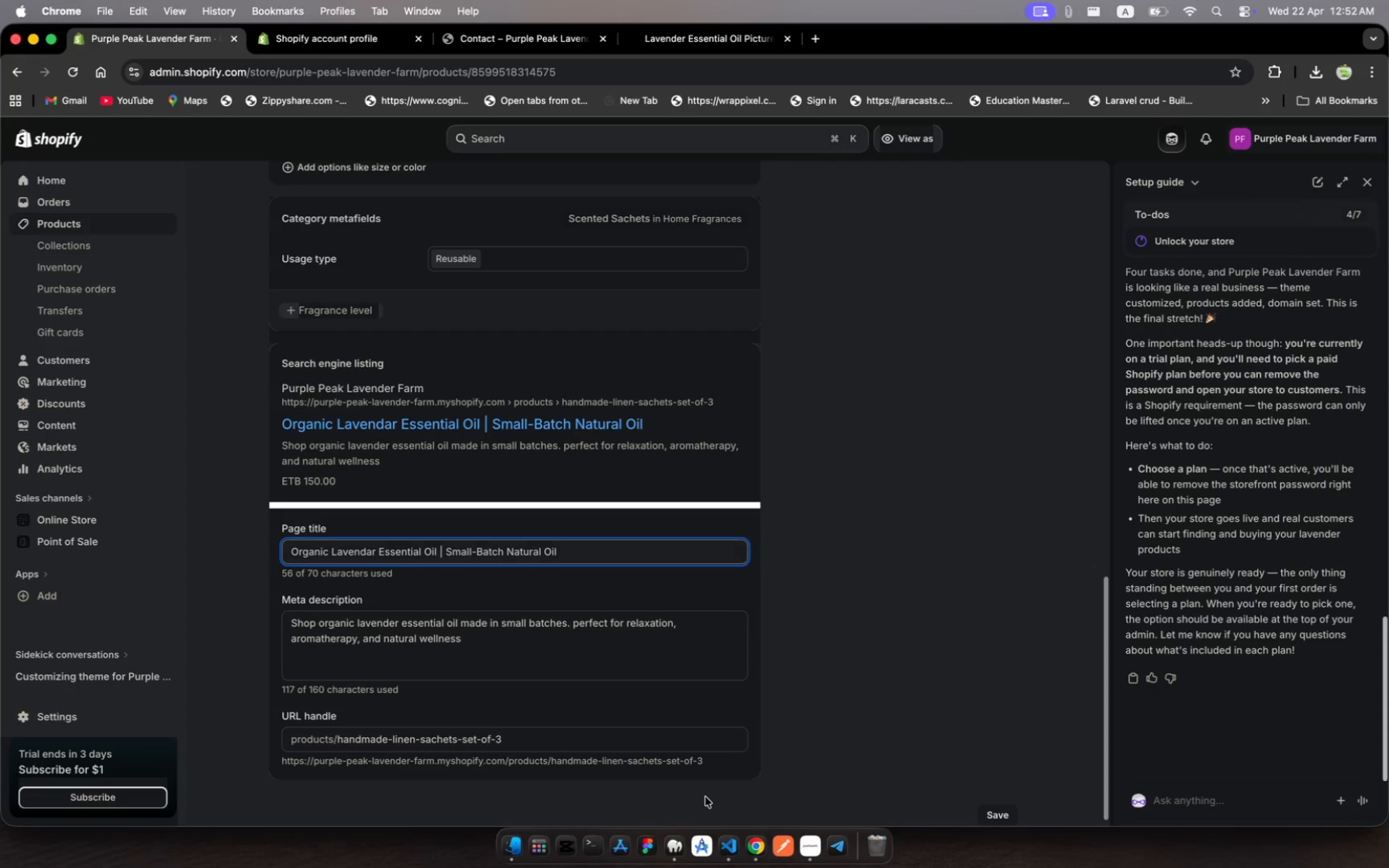 
left_click([705, 797])
 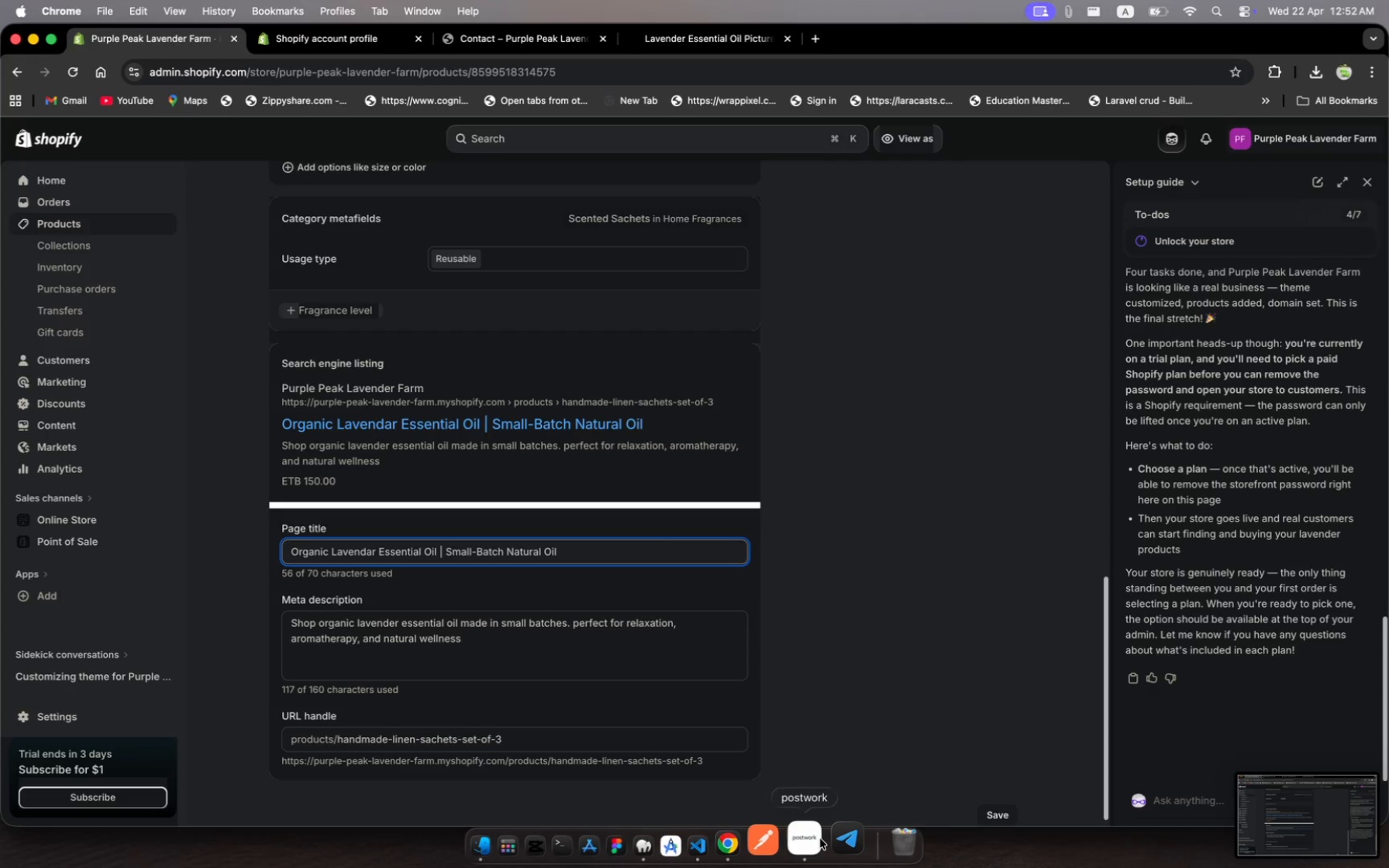 
left_click([808, 839])